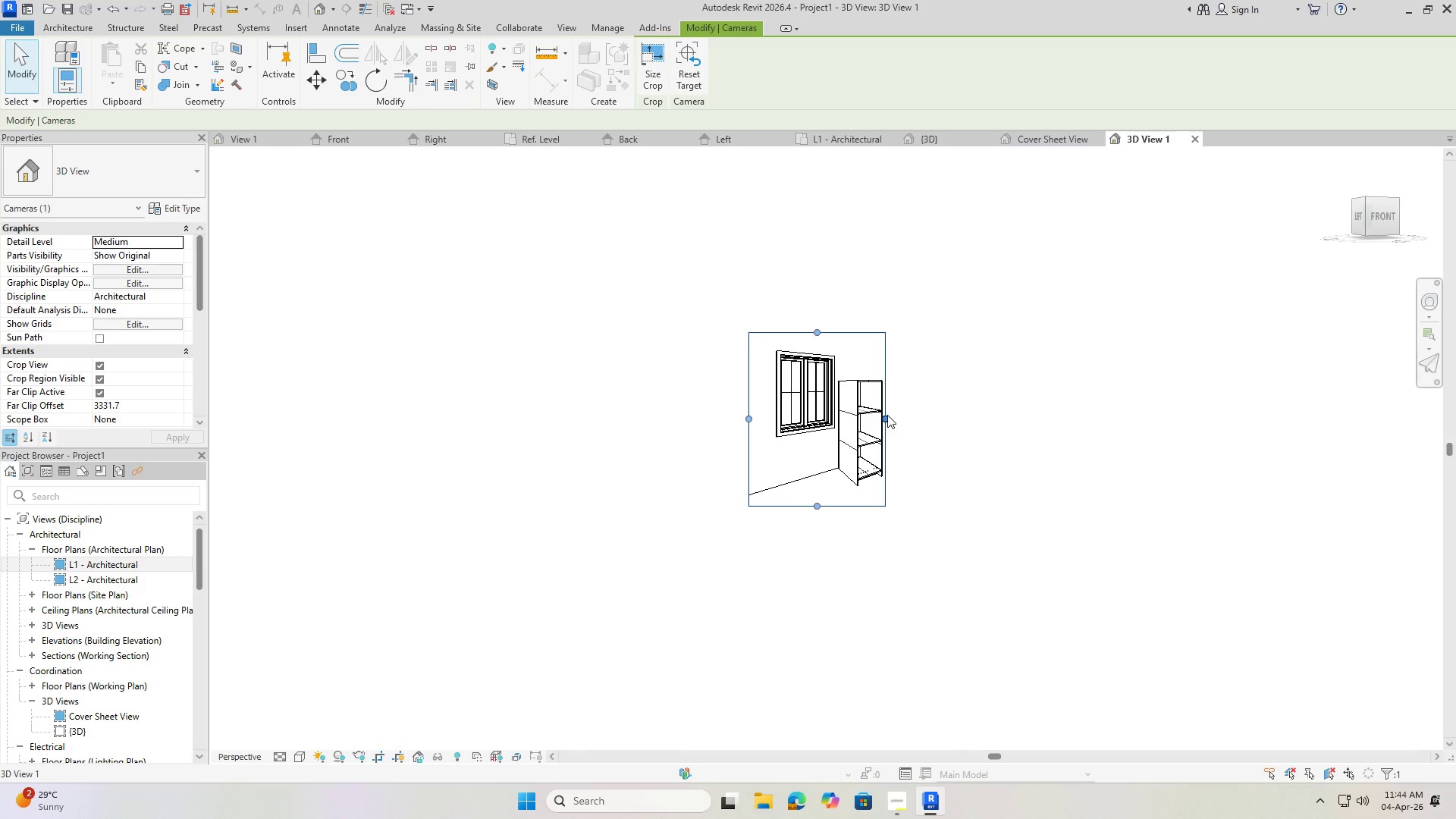 
scroll: coordinate [967, 490], scroll_direction: down, amount: 12.0
 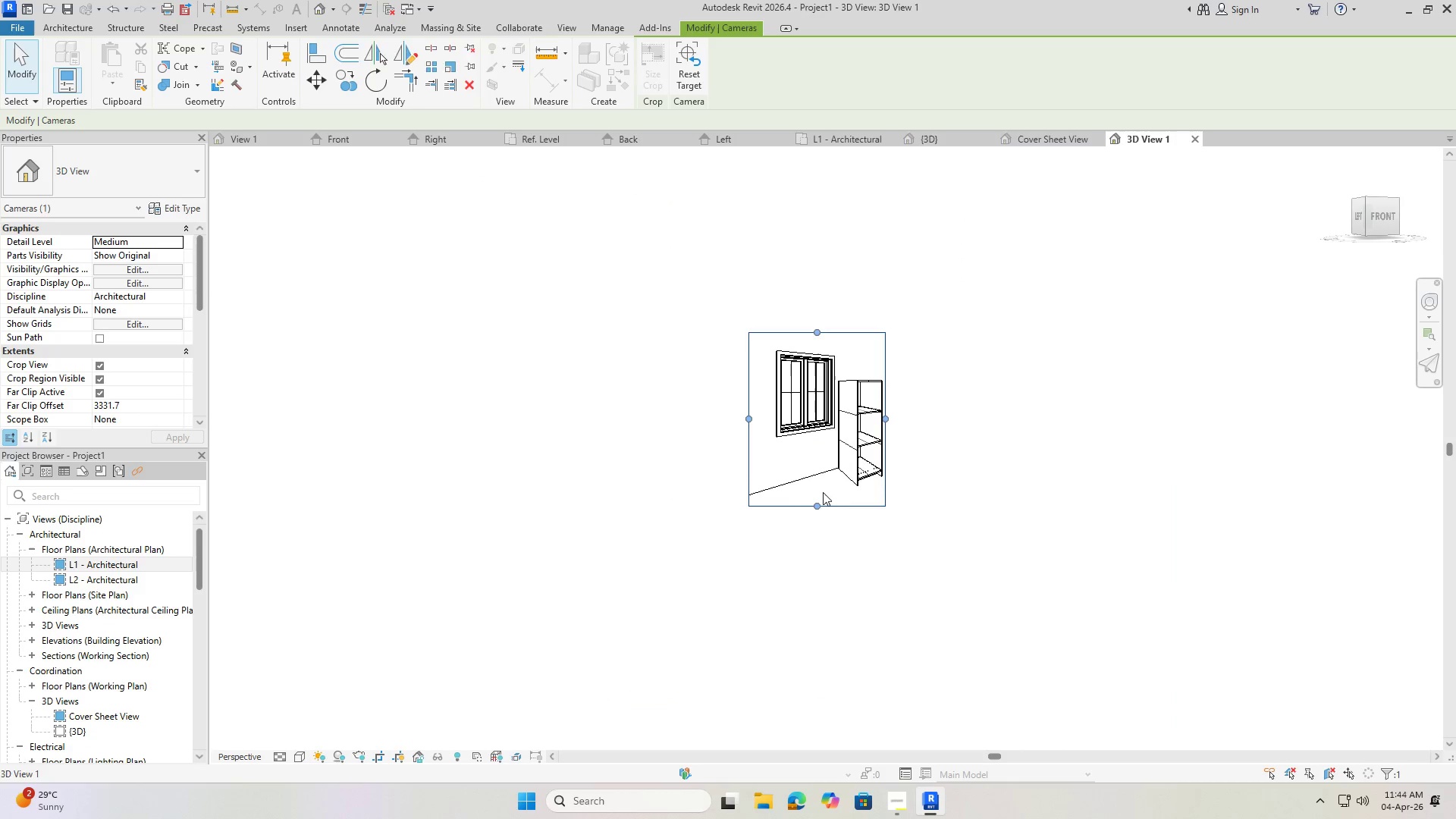 
left_click_drag(start_coordinate=[887, 417], to_coordinate=[934, 416])
 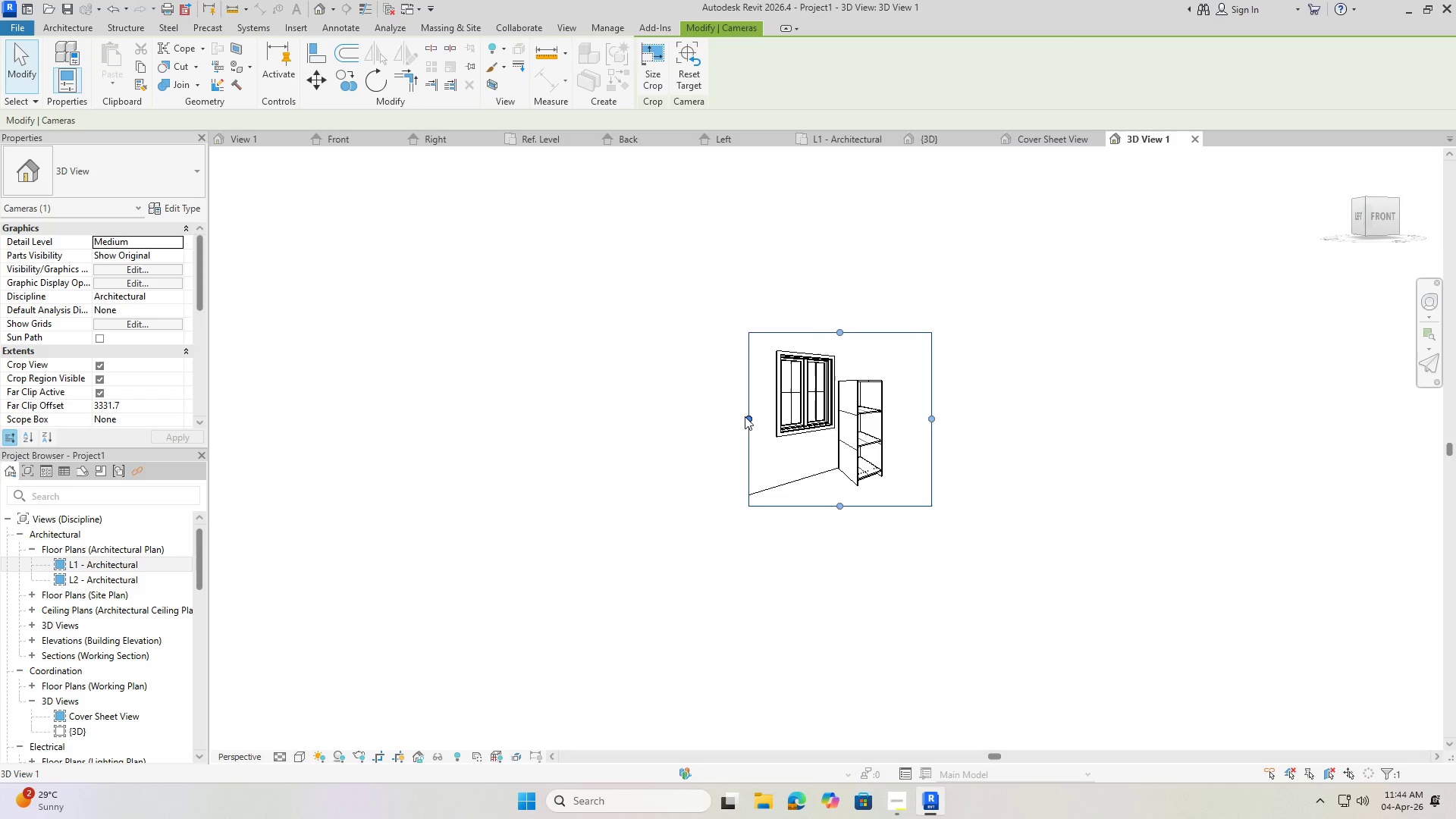 
left_click_drag(start_coordinate=[745, 416], to_coordinate=[717, 420])
 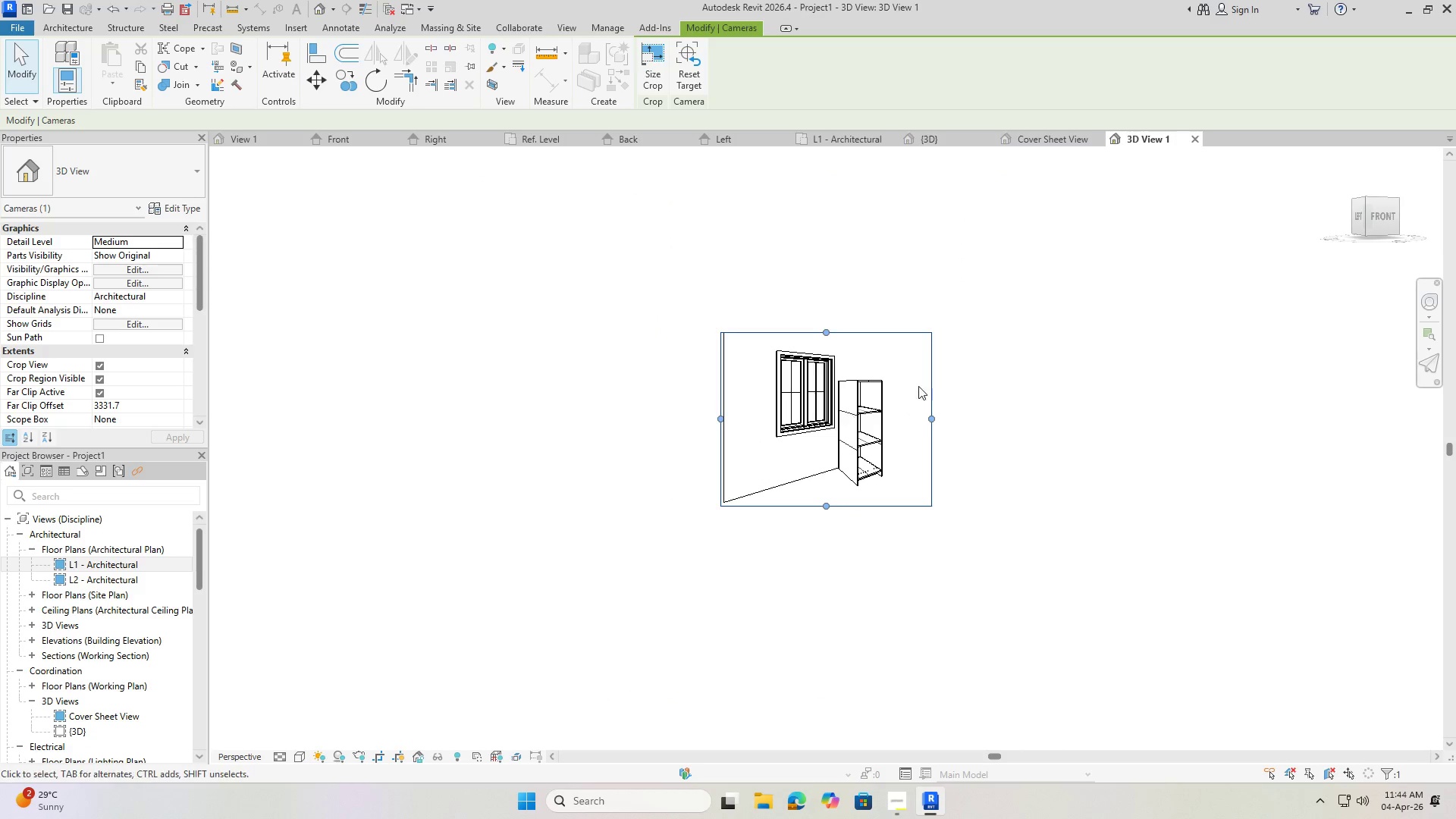 
scroll: coordinate [922, 379], scroll_direction: up, amount: 3.0
 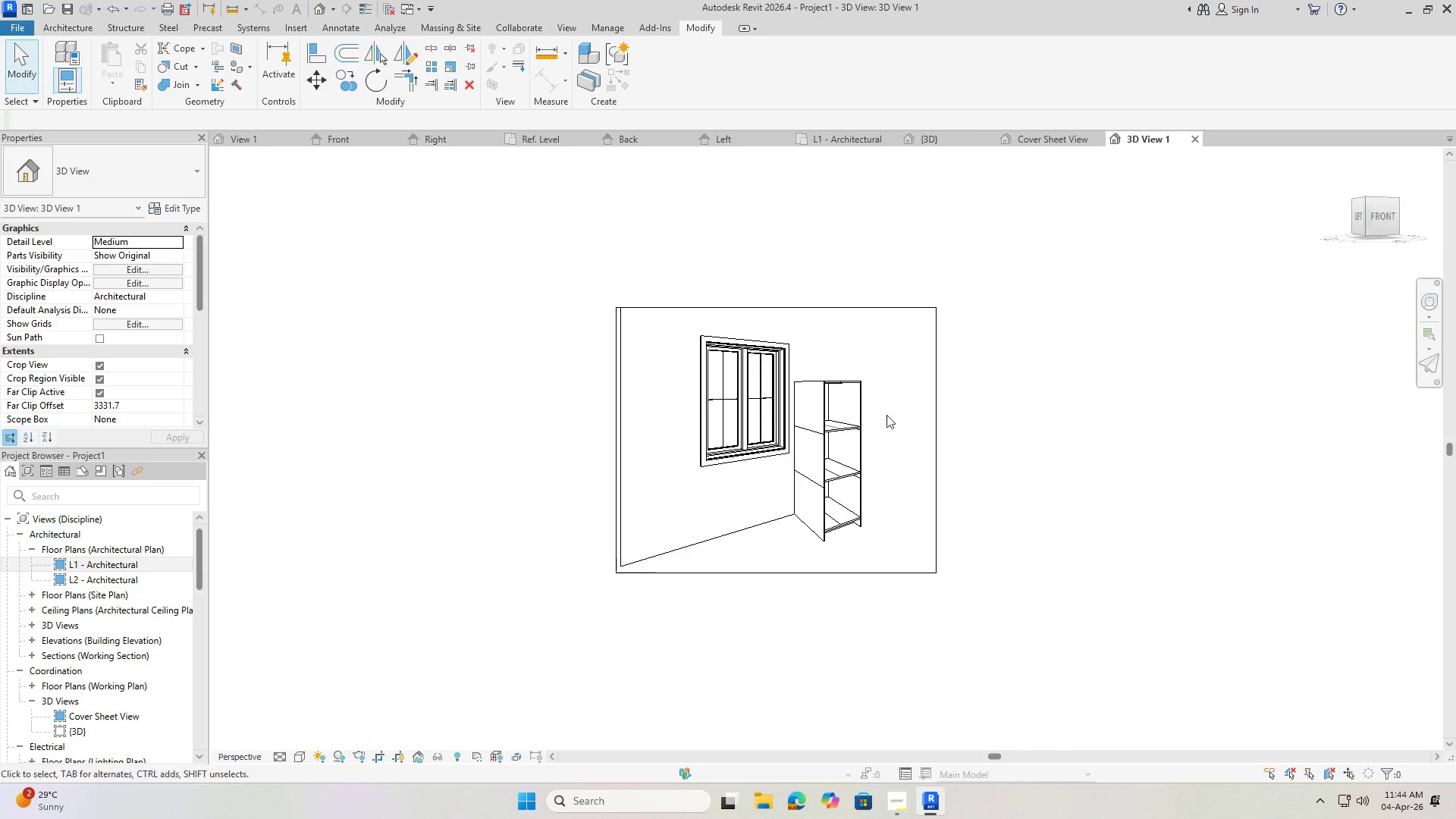 
key(Escape)
 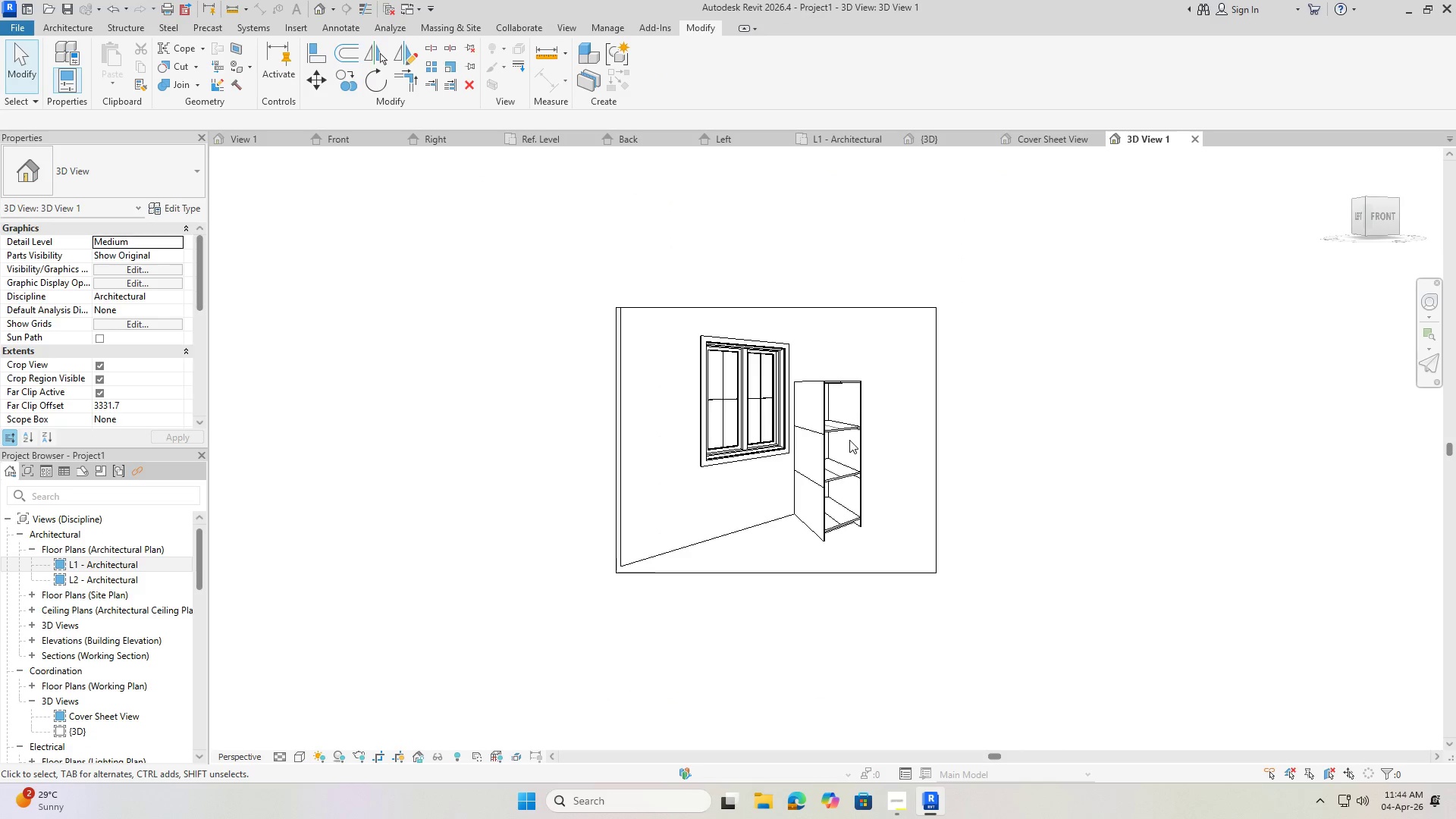 
key(Escape)
 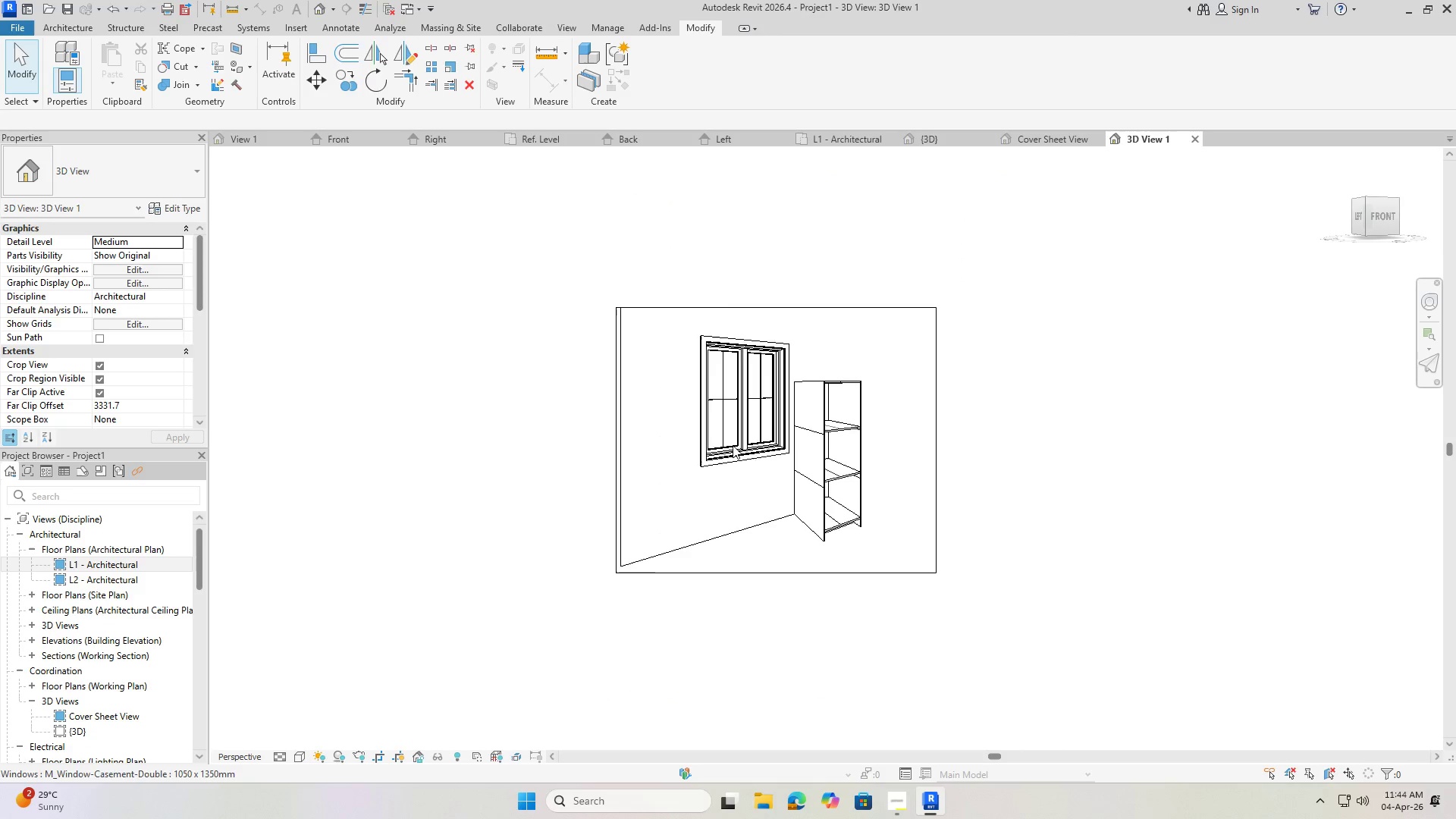 
scroll: coordinate [789, 502], scroll_direction: down, amount: 2.0
 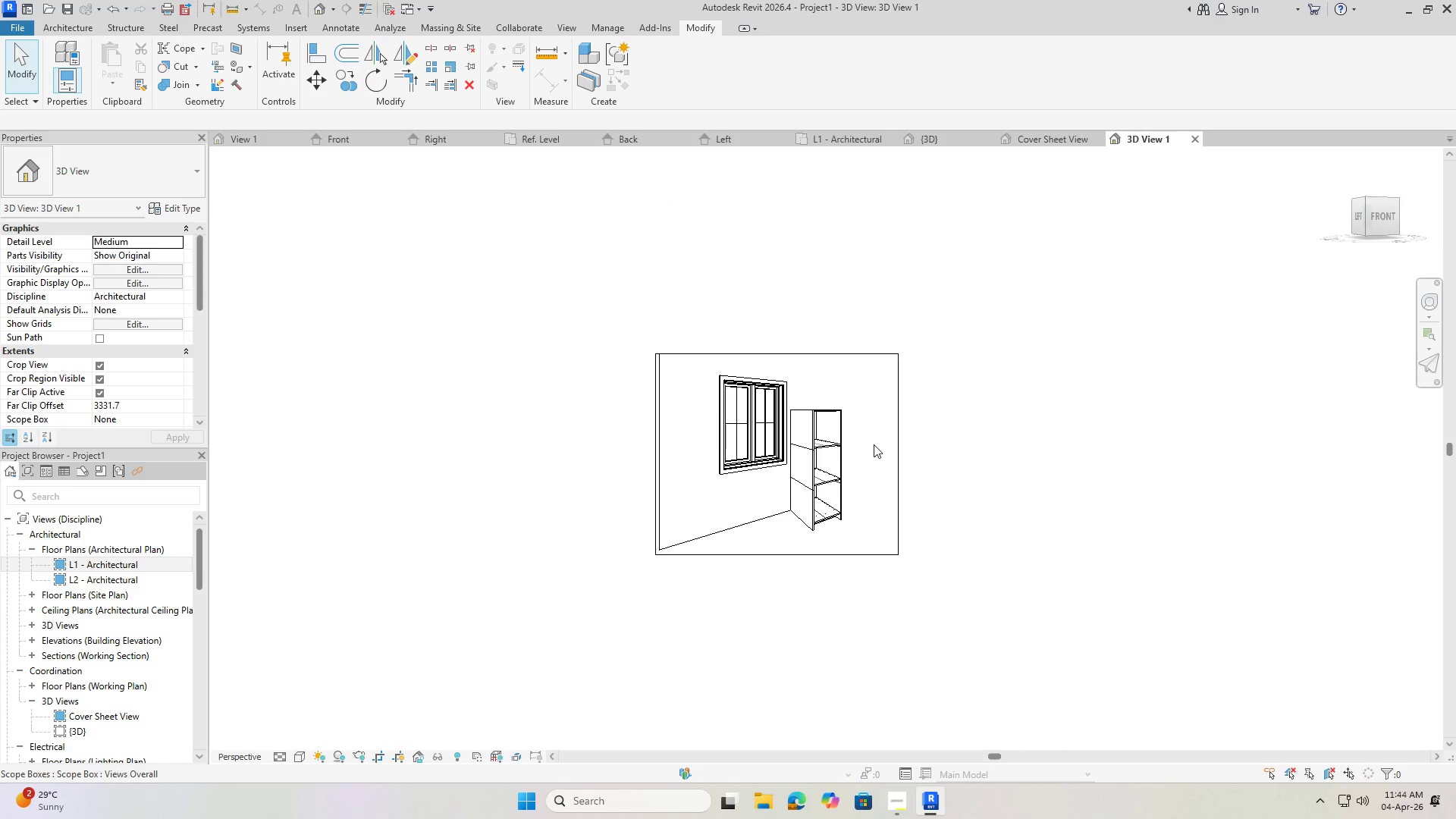 
double_click([874, 444])
 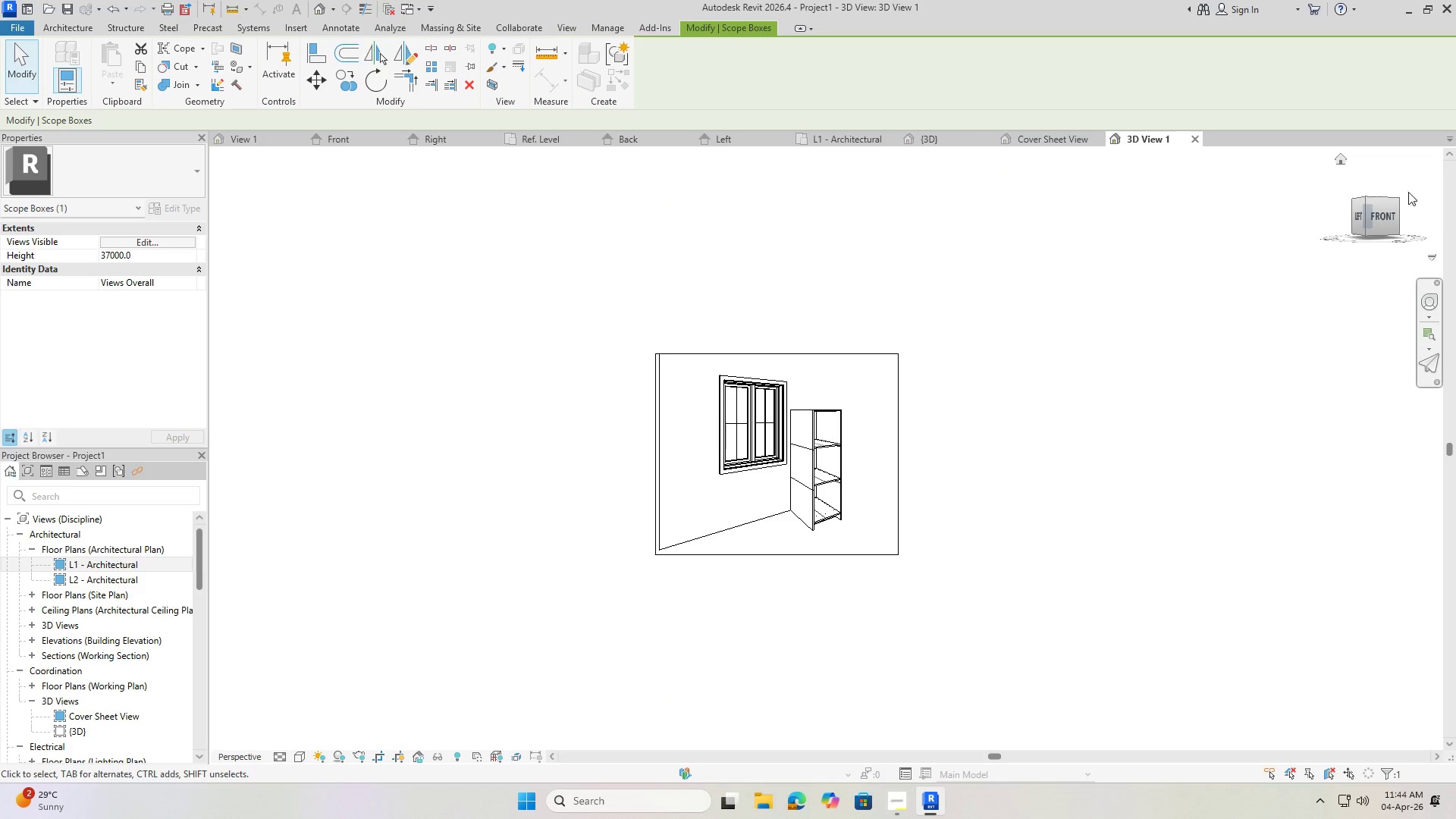 
left_click([1385, 219])
 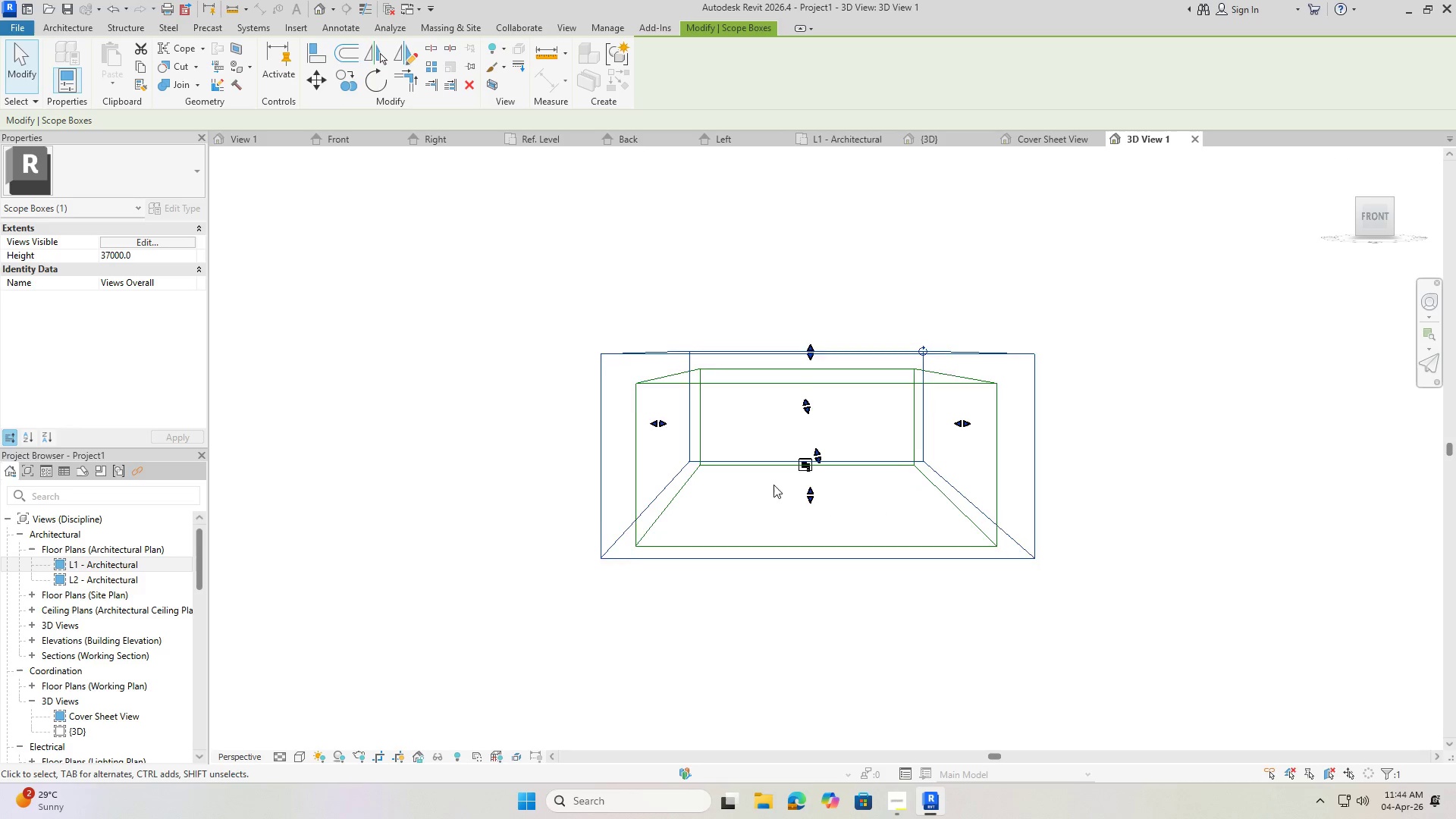 
double_click([867, 453])
 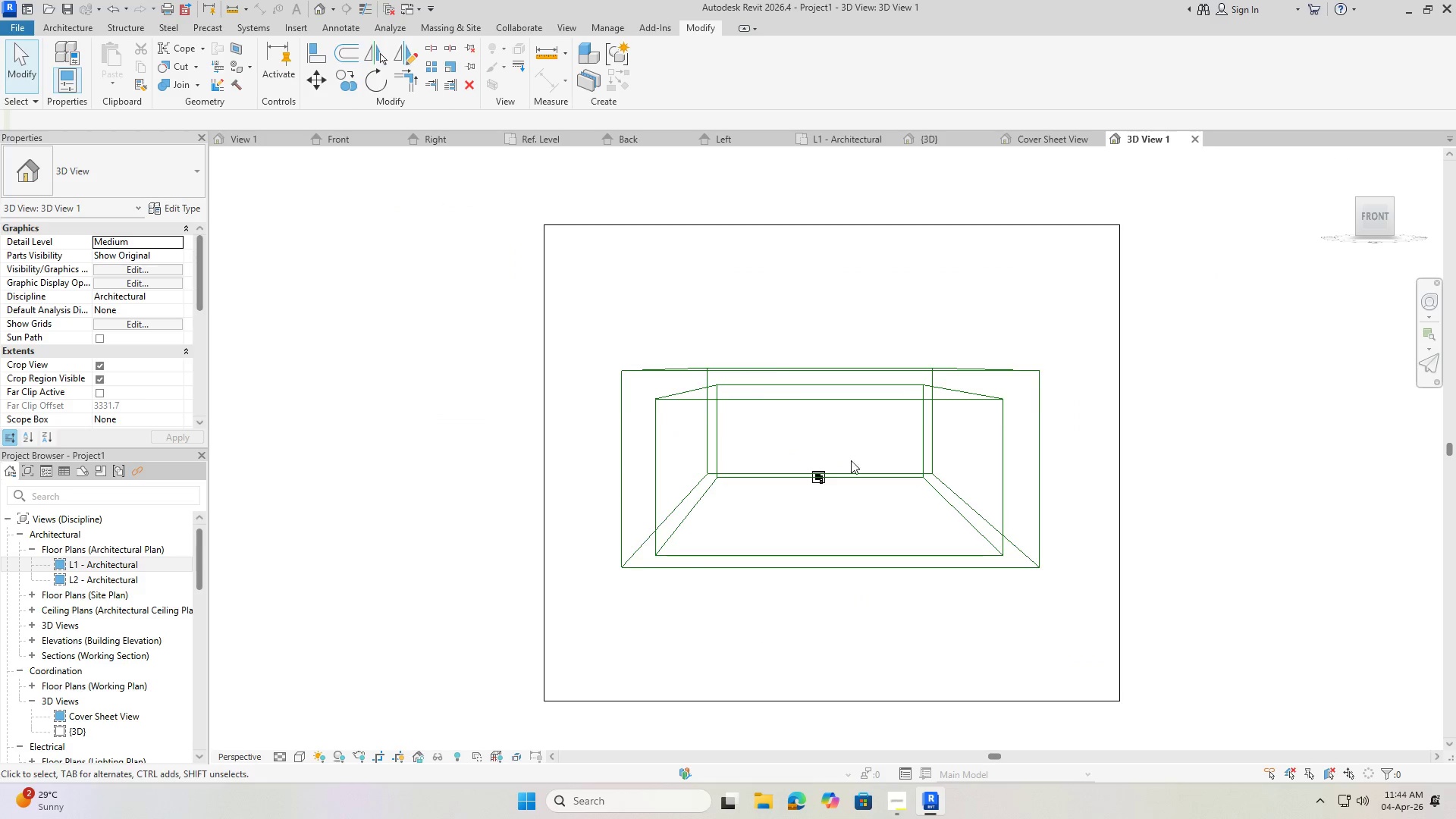 
scroll: coordinate [824, 460], scroll_direction: down, amount: 1.0
 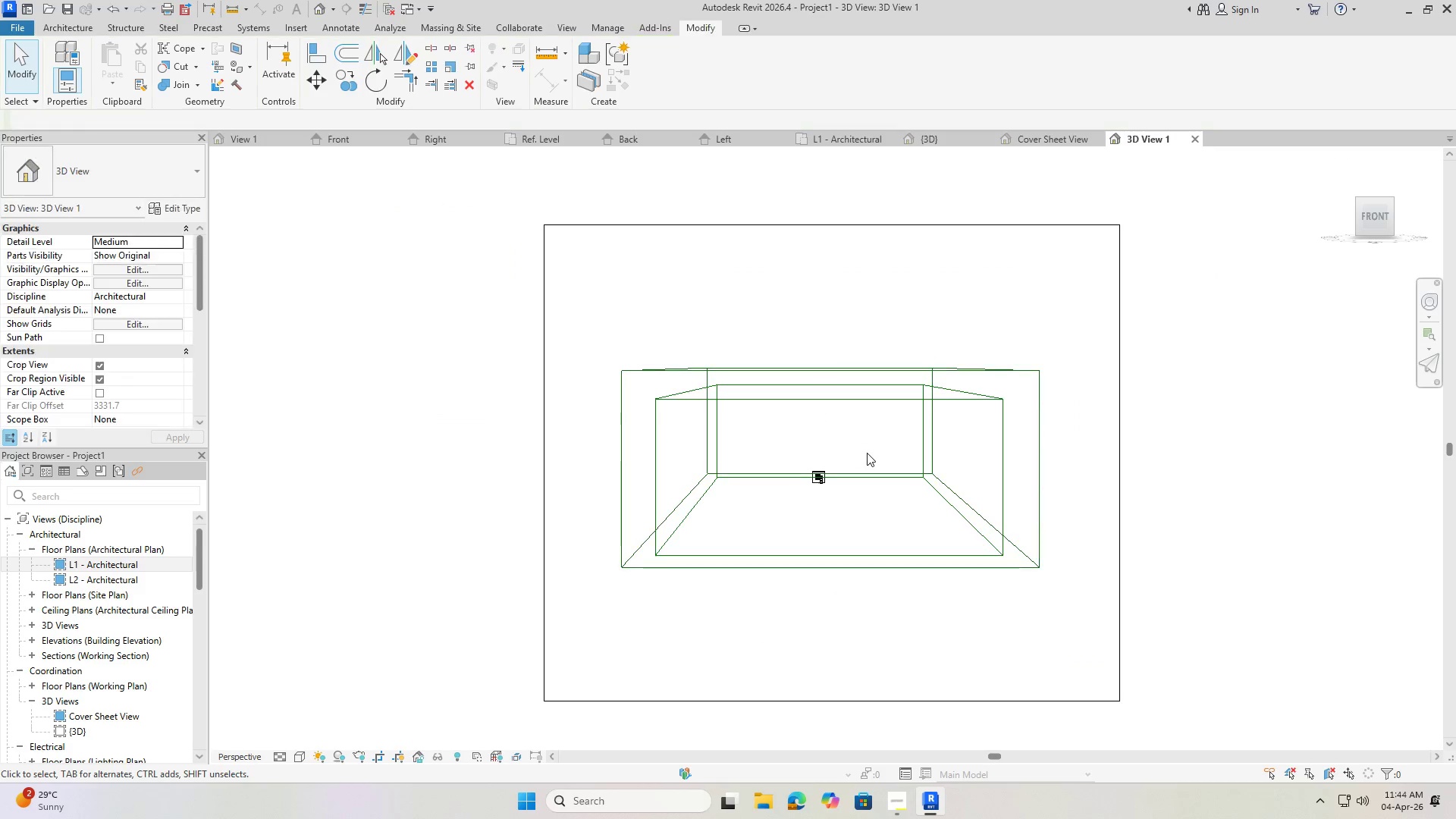 
scroll: coordinate [807, 486], scroll_direction: up, amount: 6.0
 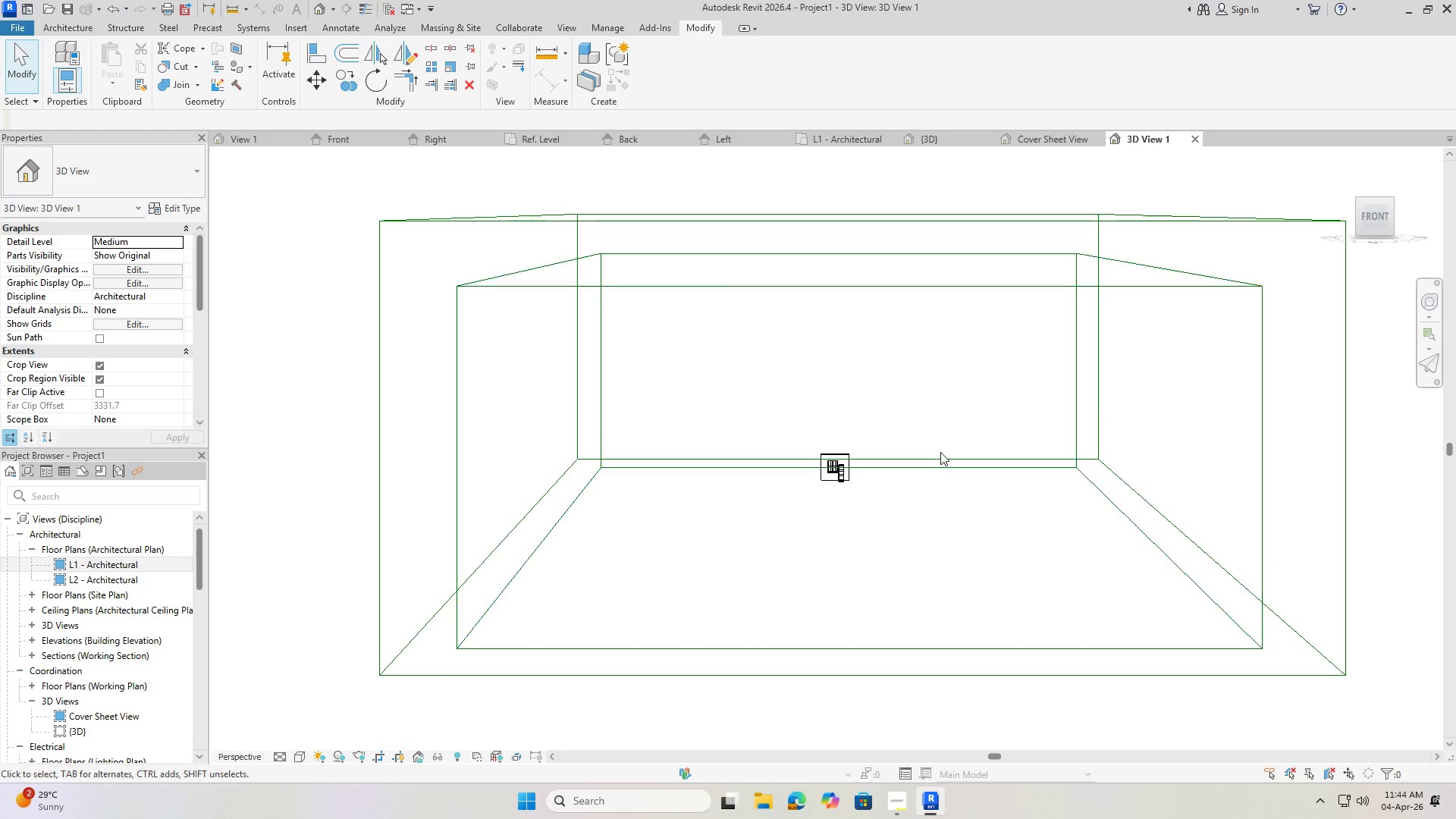 
key(Control+Z)
 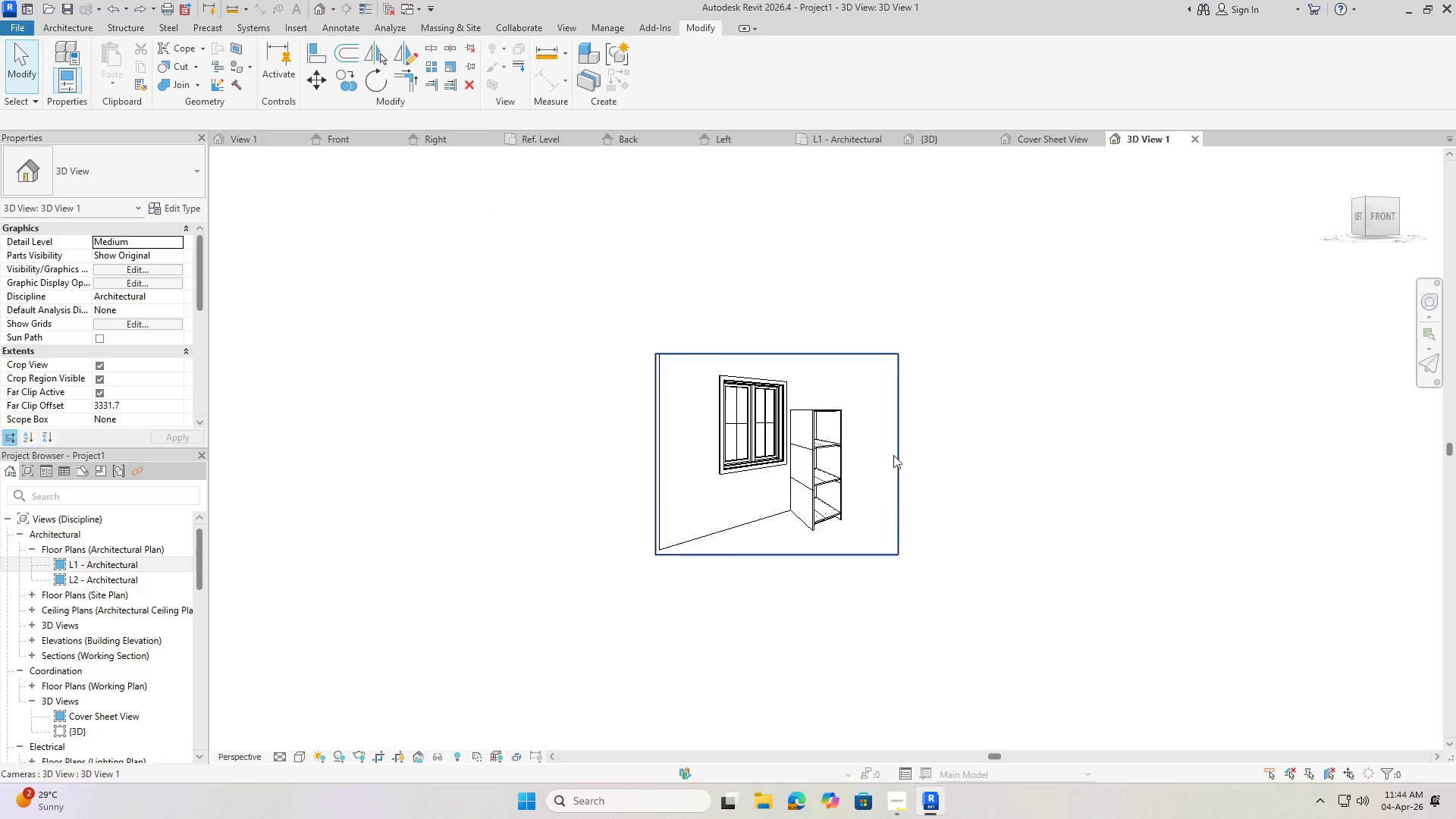 
left_click([897, 453])
 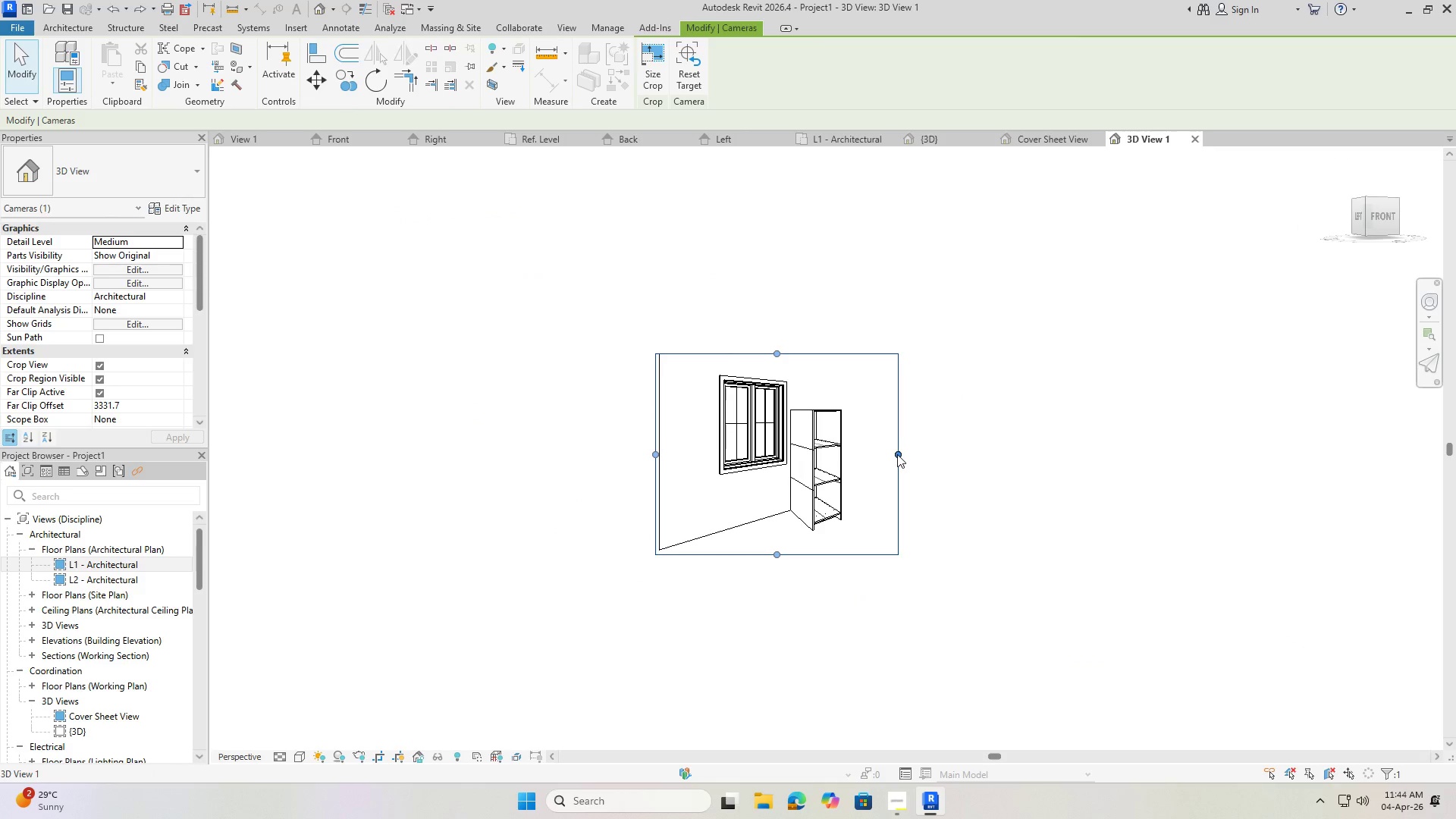 
left_click_drag(start_coordinate=[897, 454], to_coordinate=[908, 453])
 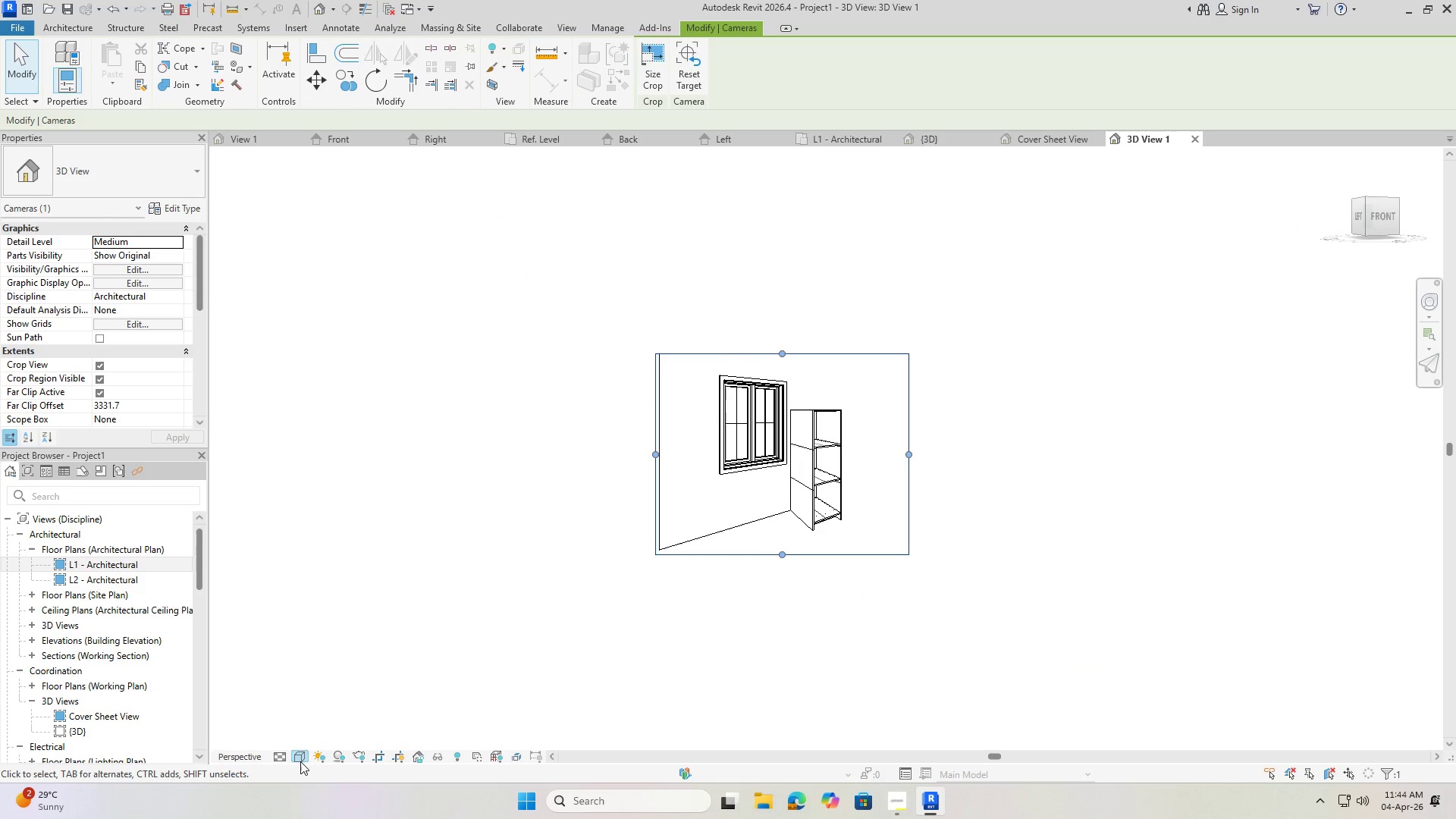 
left_click([306, 752])
 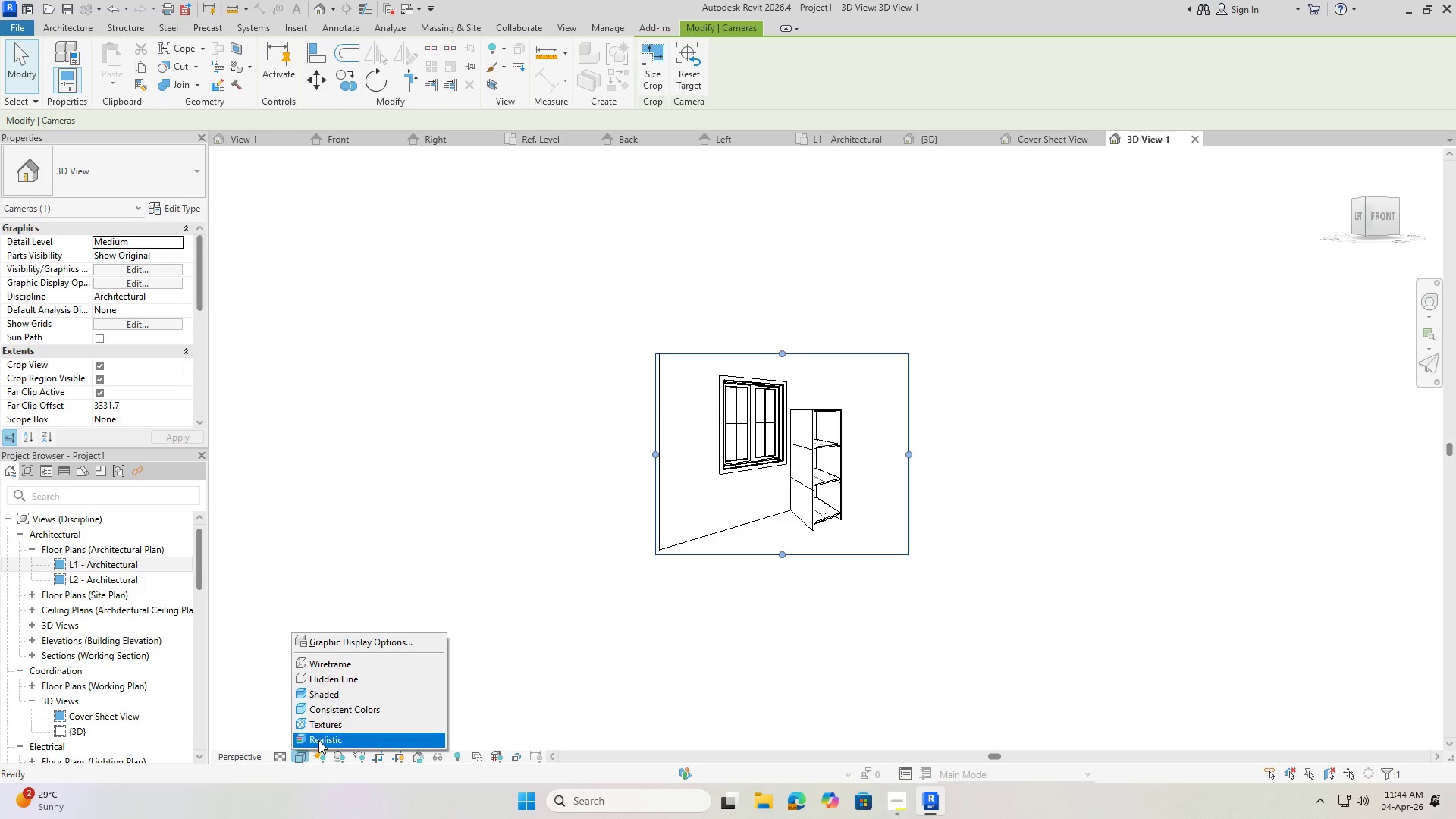 
left_click([318, 740])
 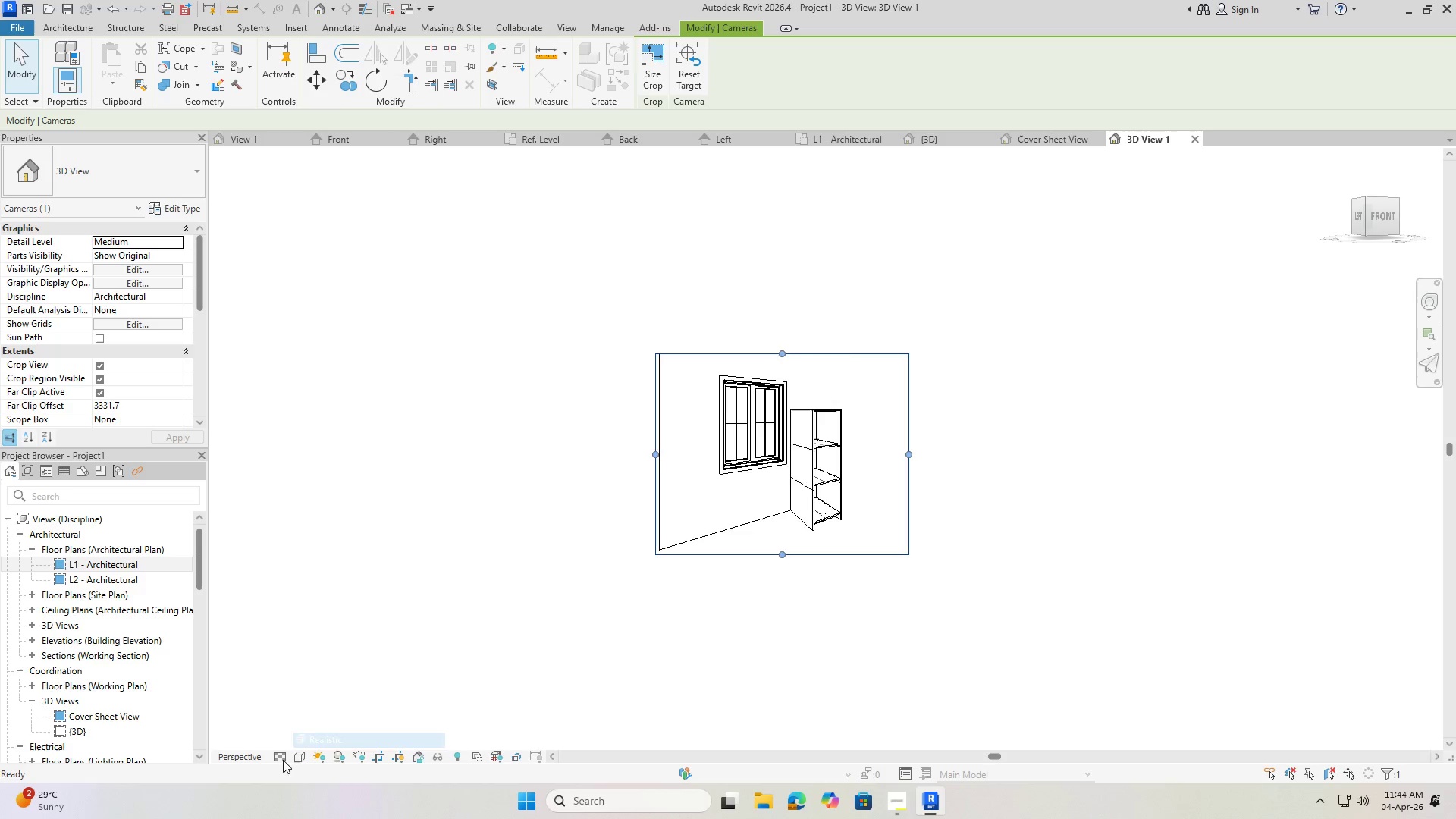 
left_click([278, 759])
 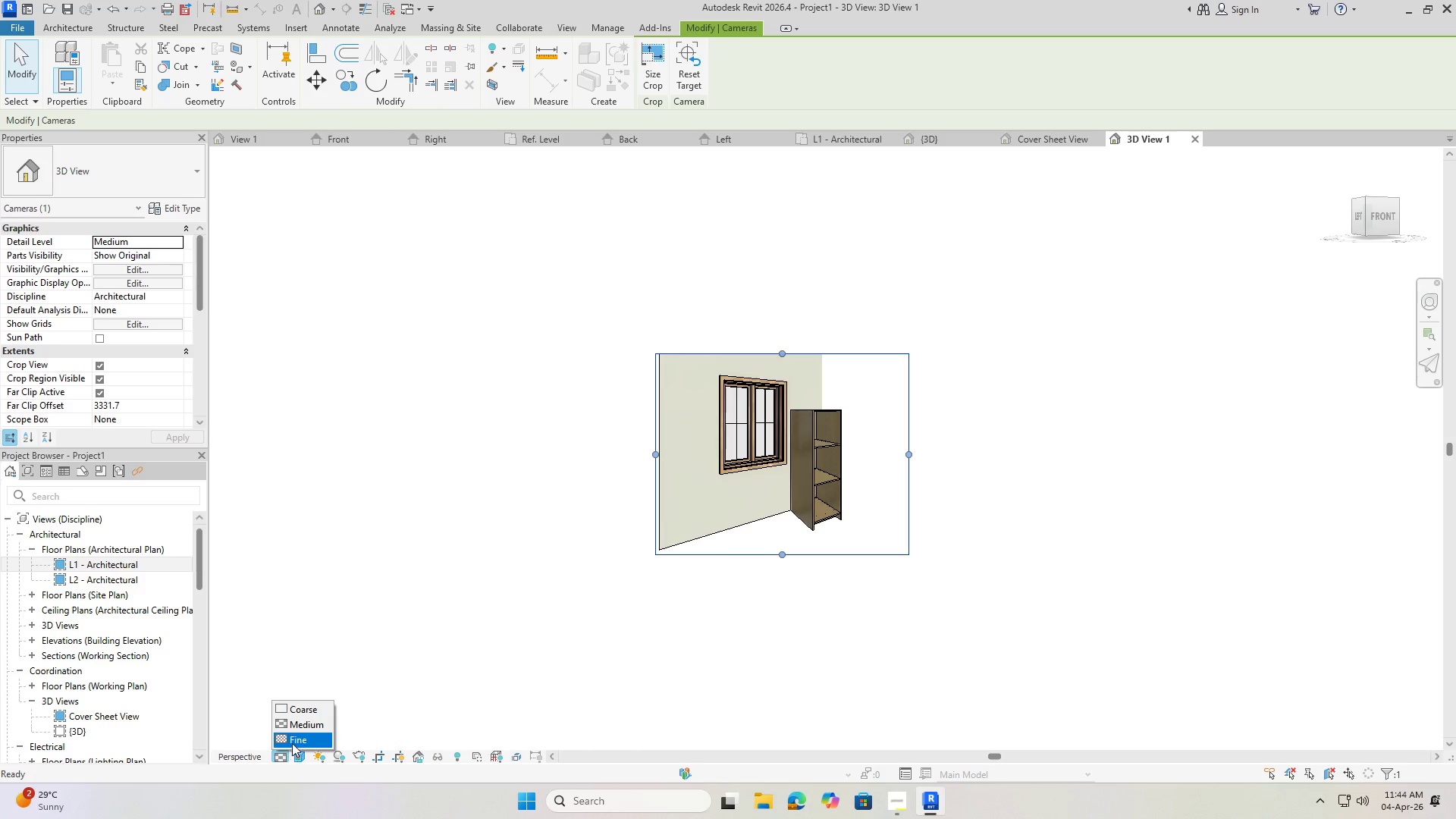 
left_click([293, 739])
 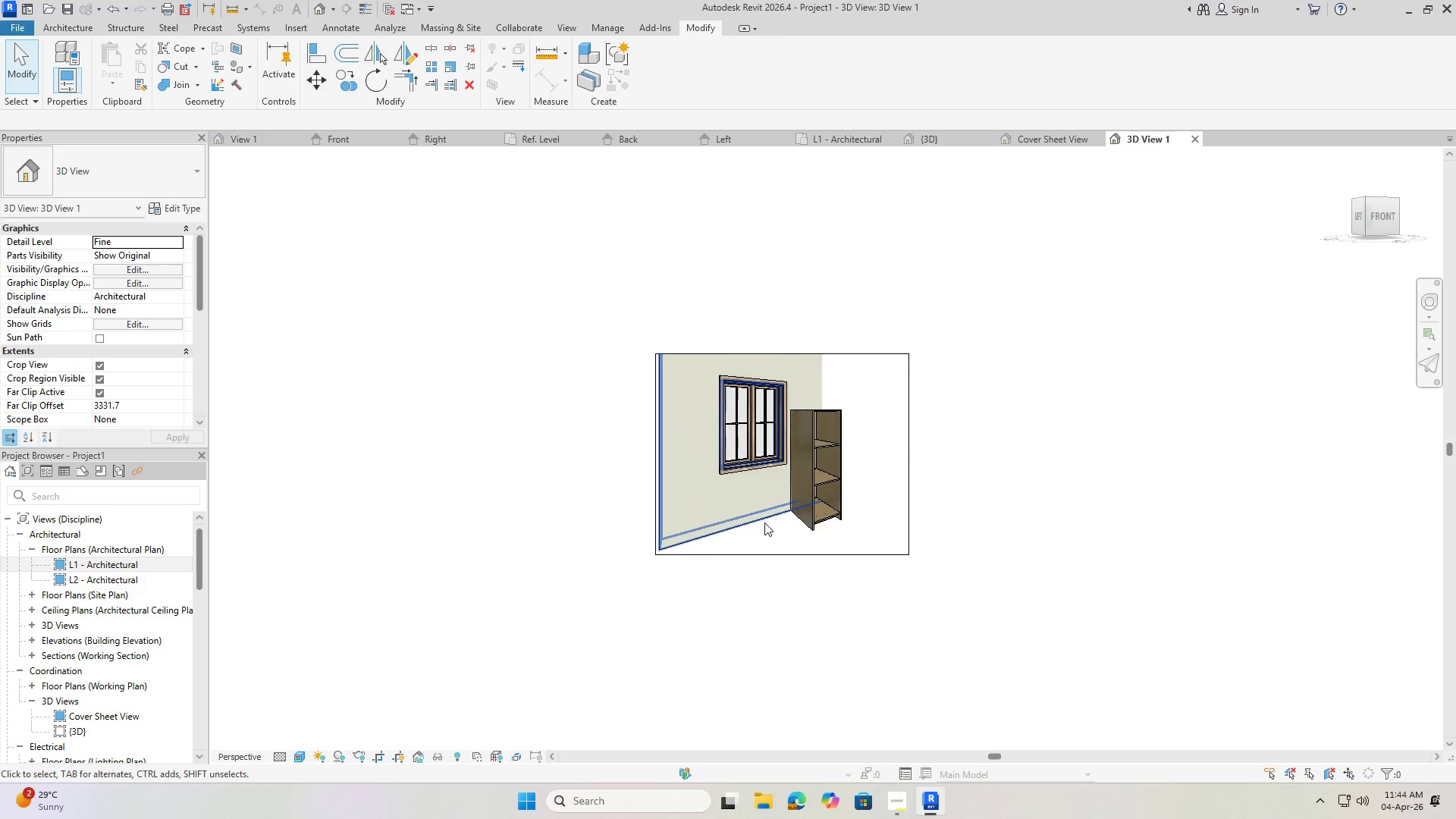 
scroll: coordinate [796, 482], scroll_direction: up, amount: 4.0
 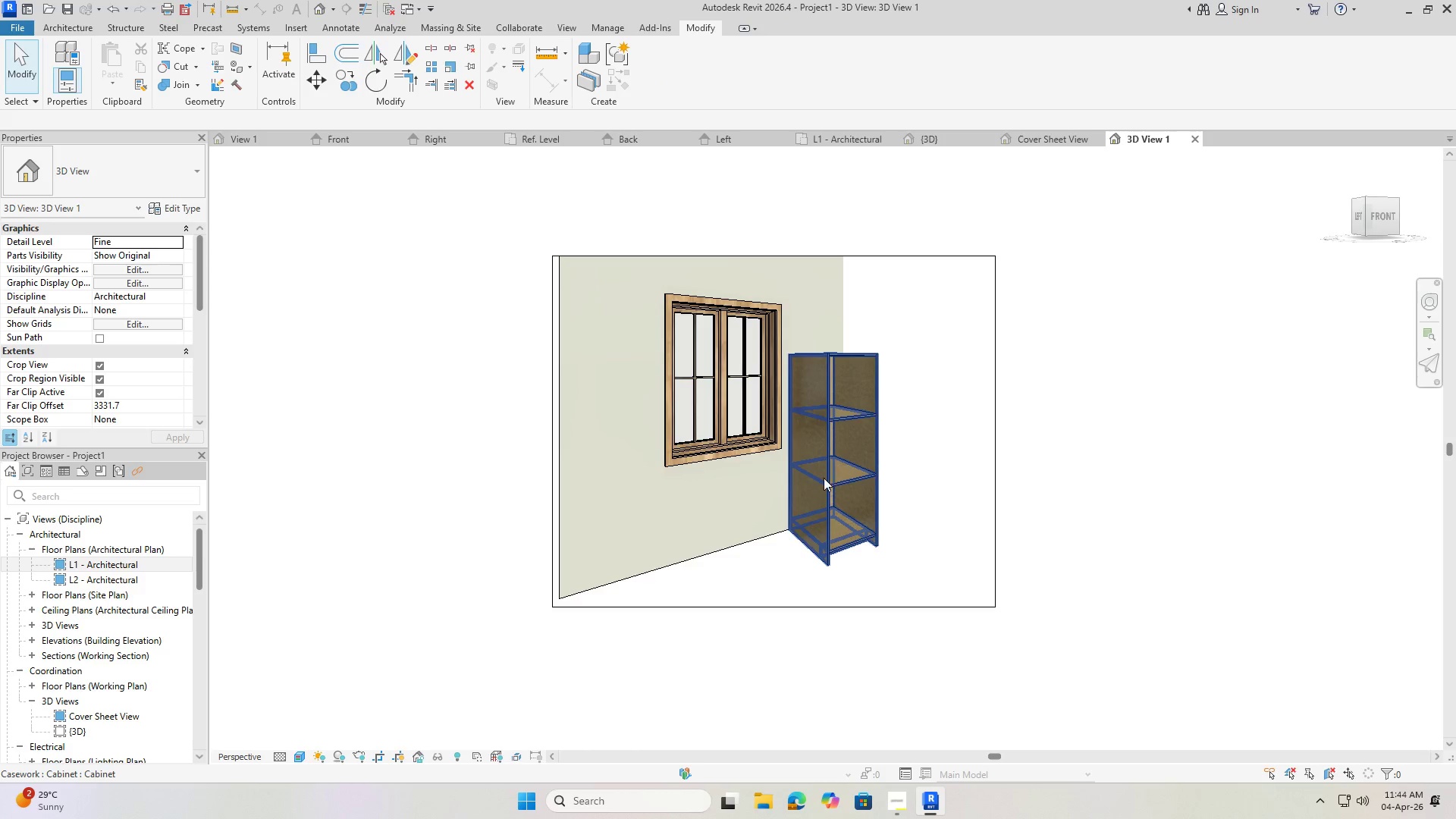 
scroll: coordinate [827, 472], scroll_direction: down, amount: 6.0